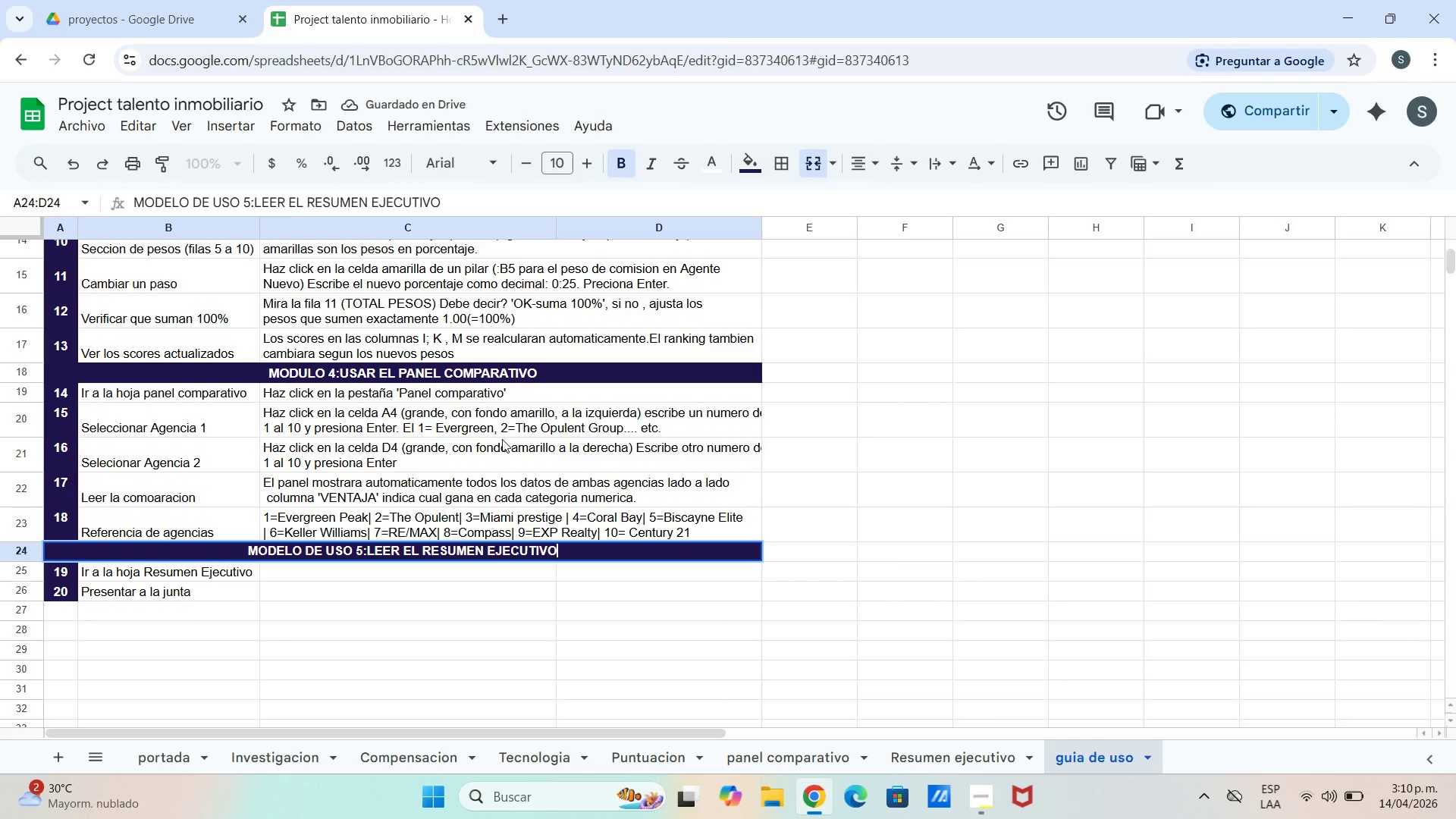 
key(Enter)
 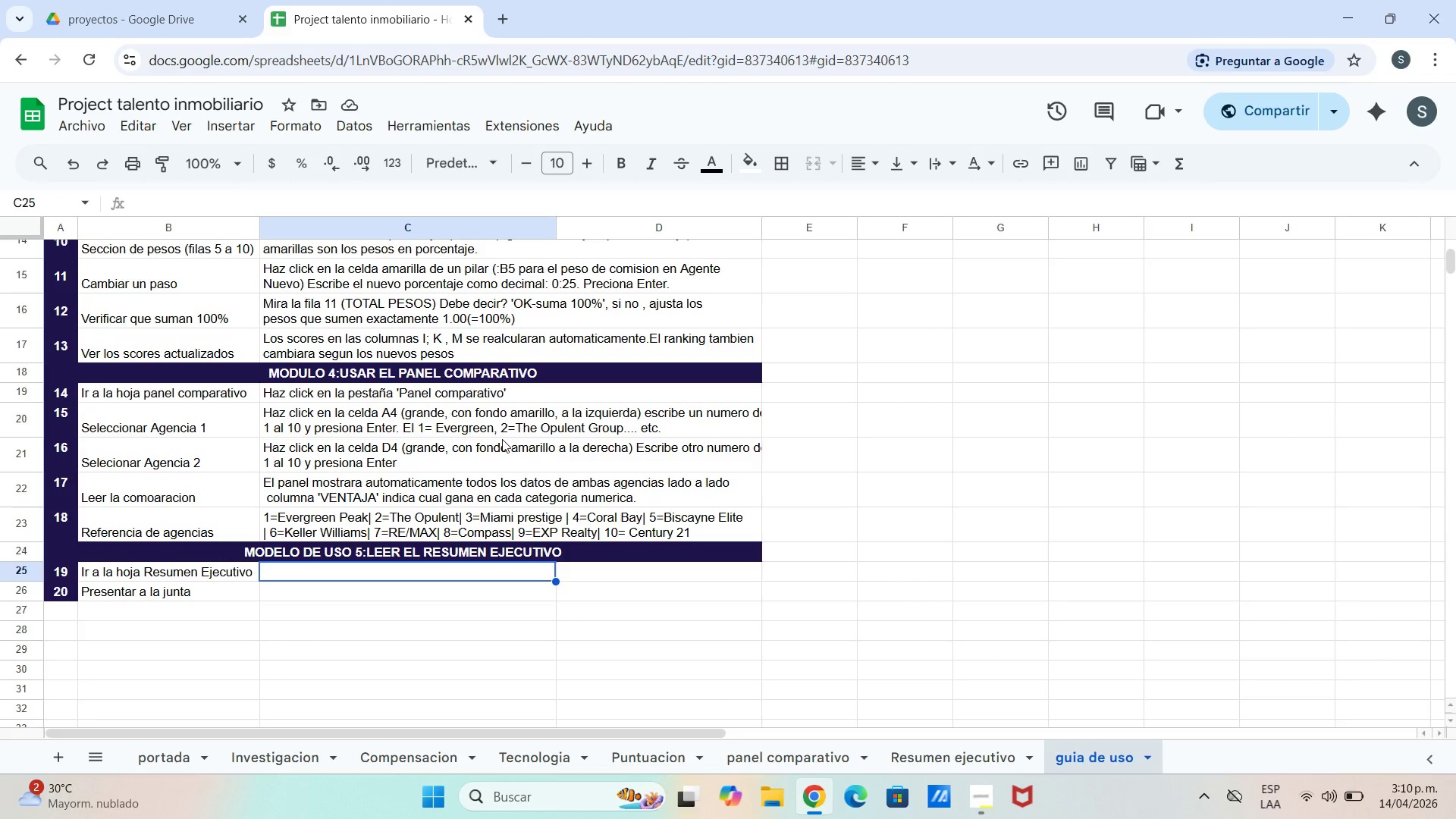 
wait(5.74)
 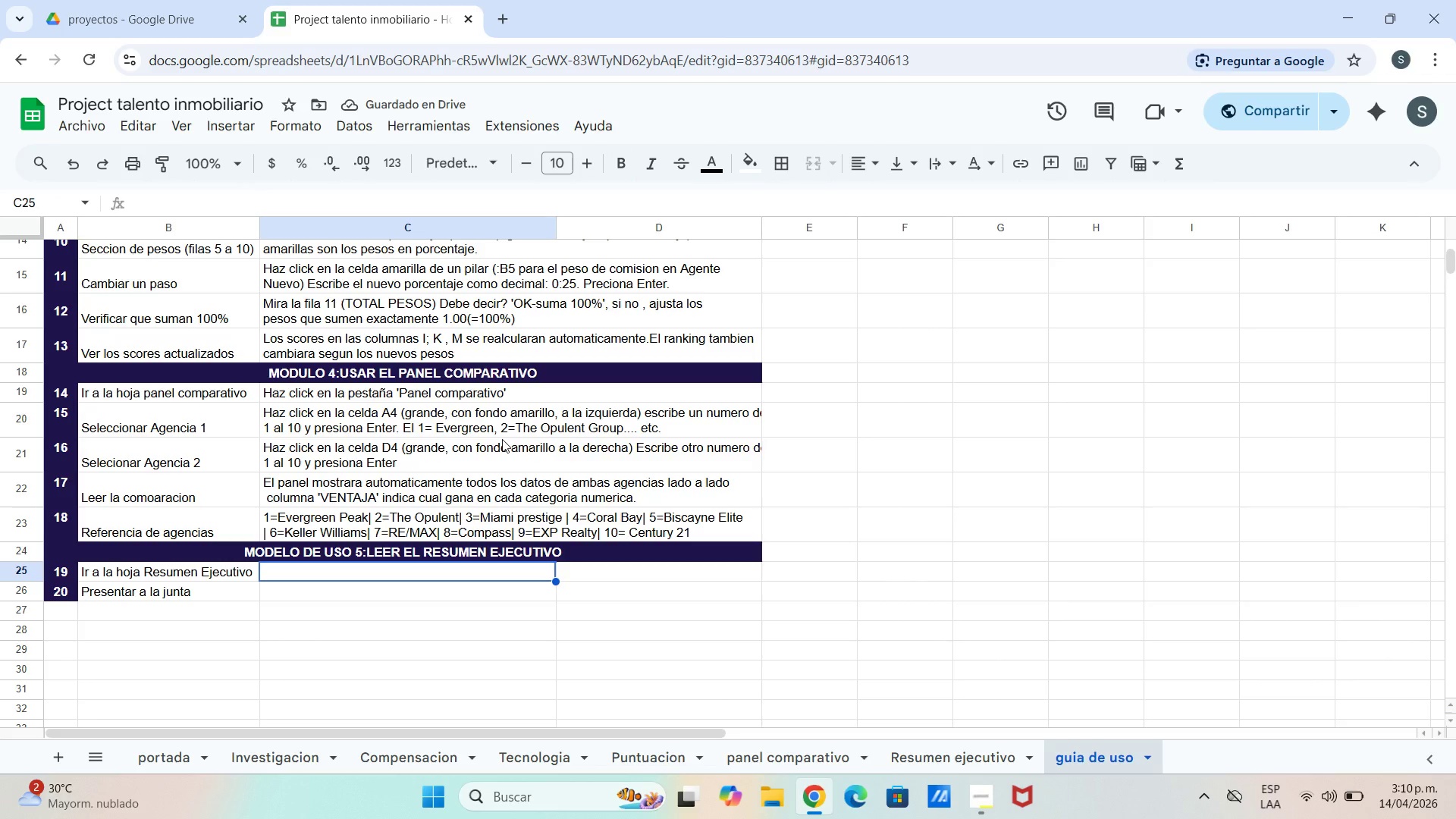 
left_click_drag(start_coordinate=[587, 628], to_coordinate=[574, 629])
 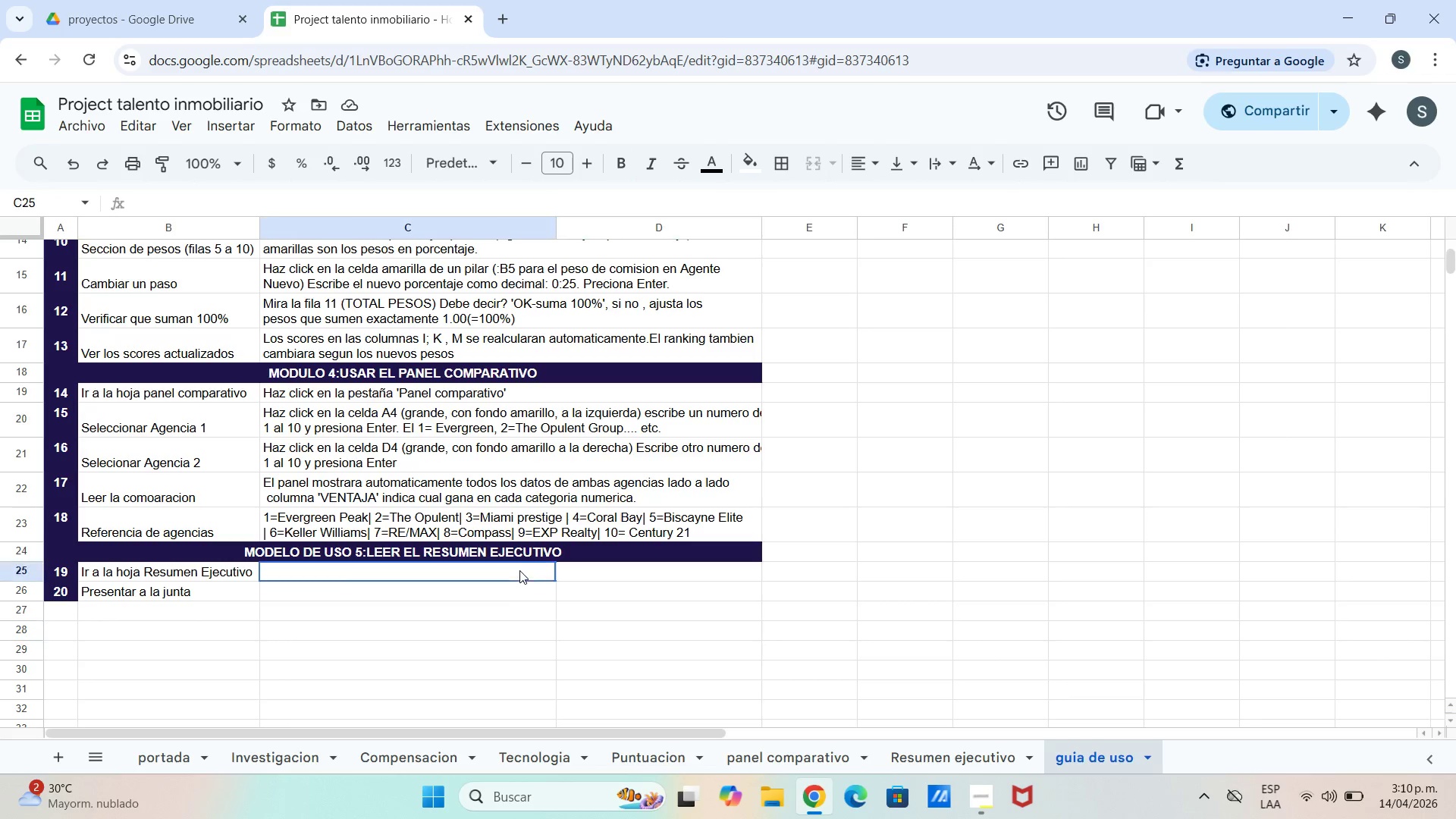 
left_click_drag(start_coordinate=[519, 570], to_coordinate=[577, 592])
 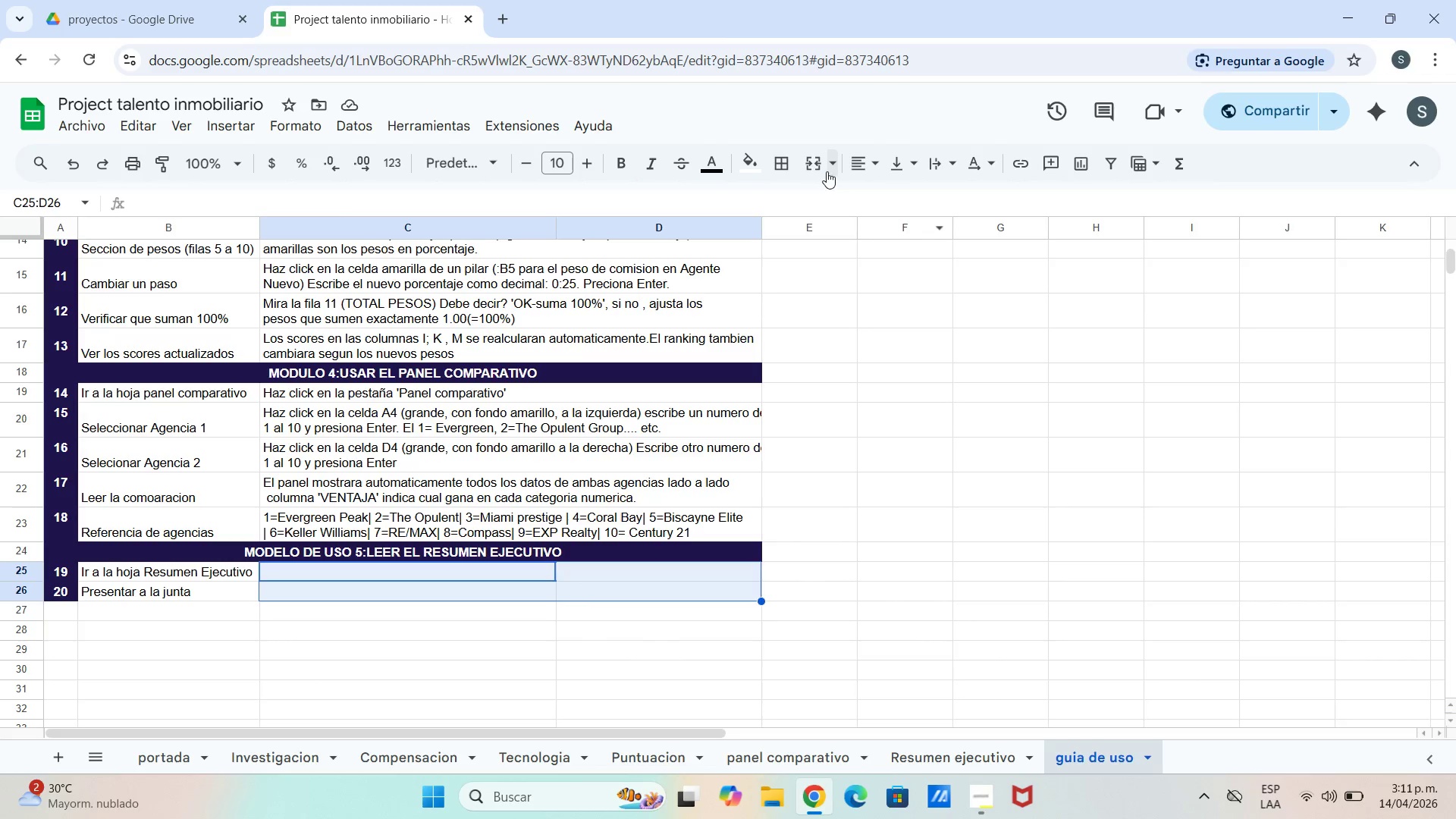 
left_click([814, 168])
 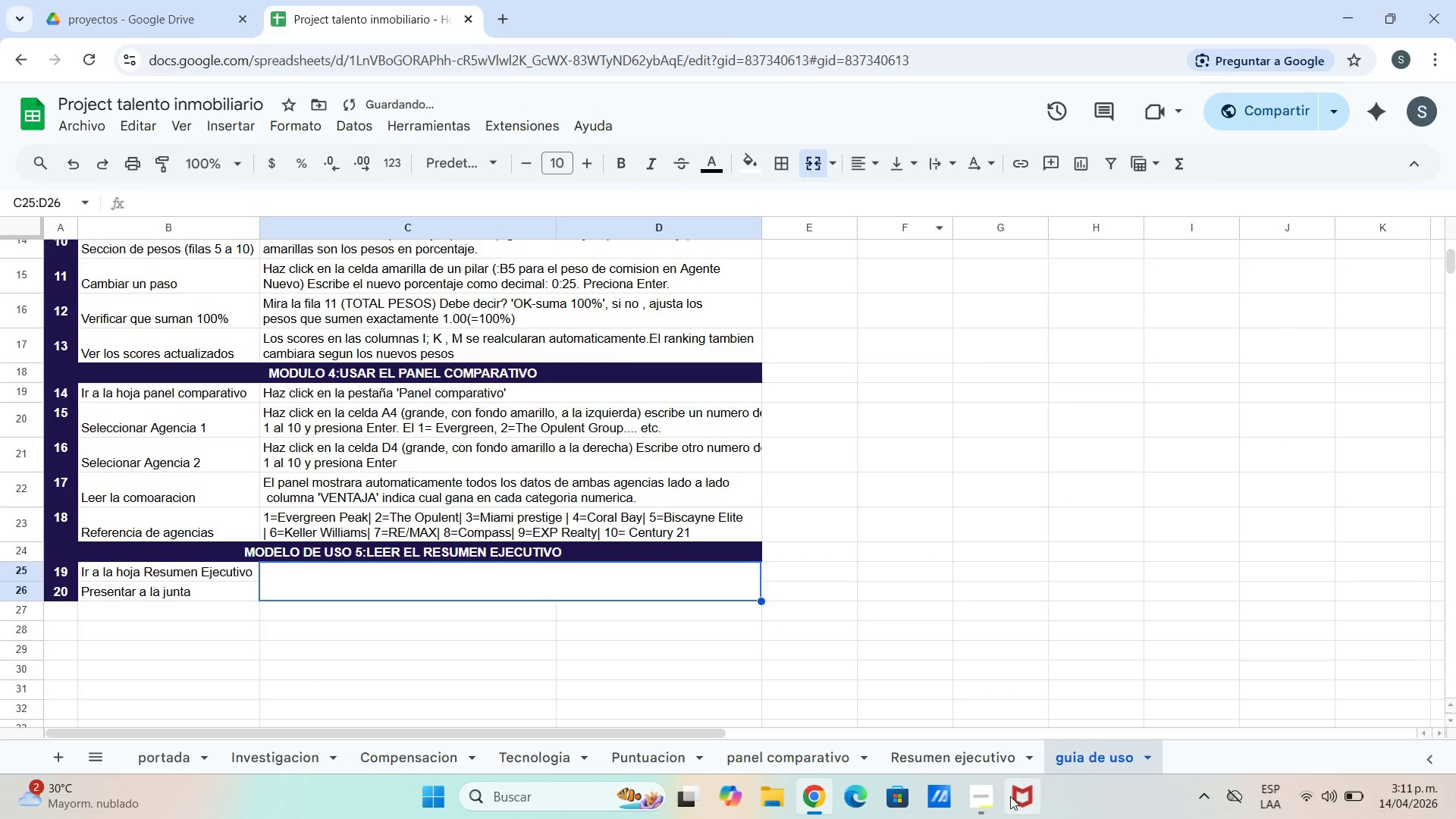 
left_click([992, 803])